 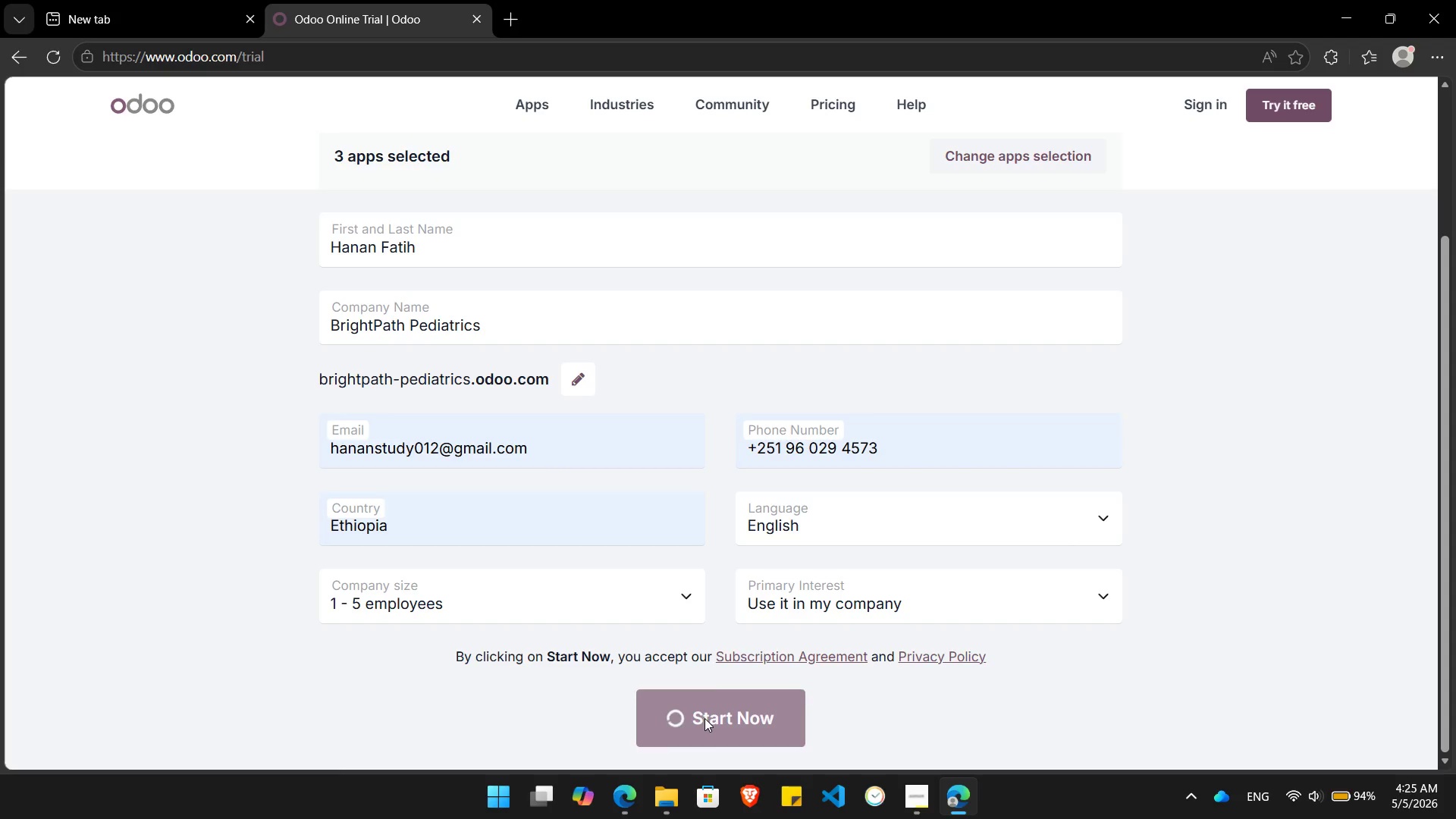 
left_click([678, 689])
 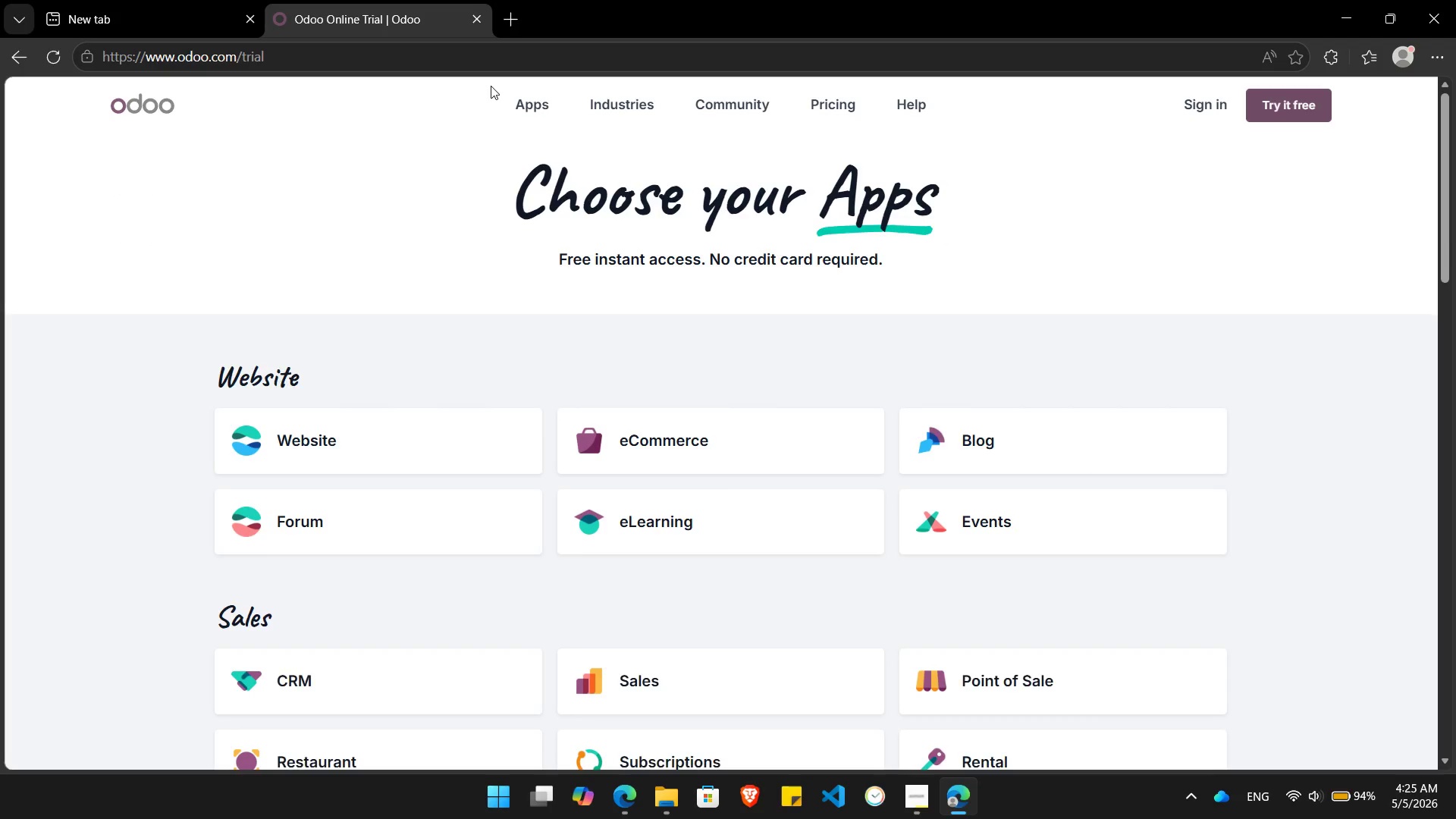 
left_click([474, 26])
 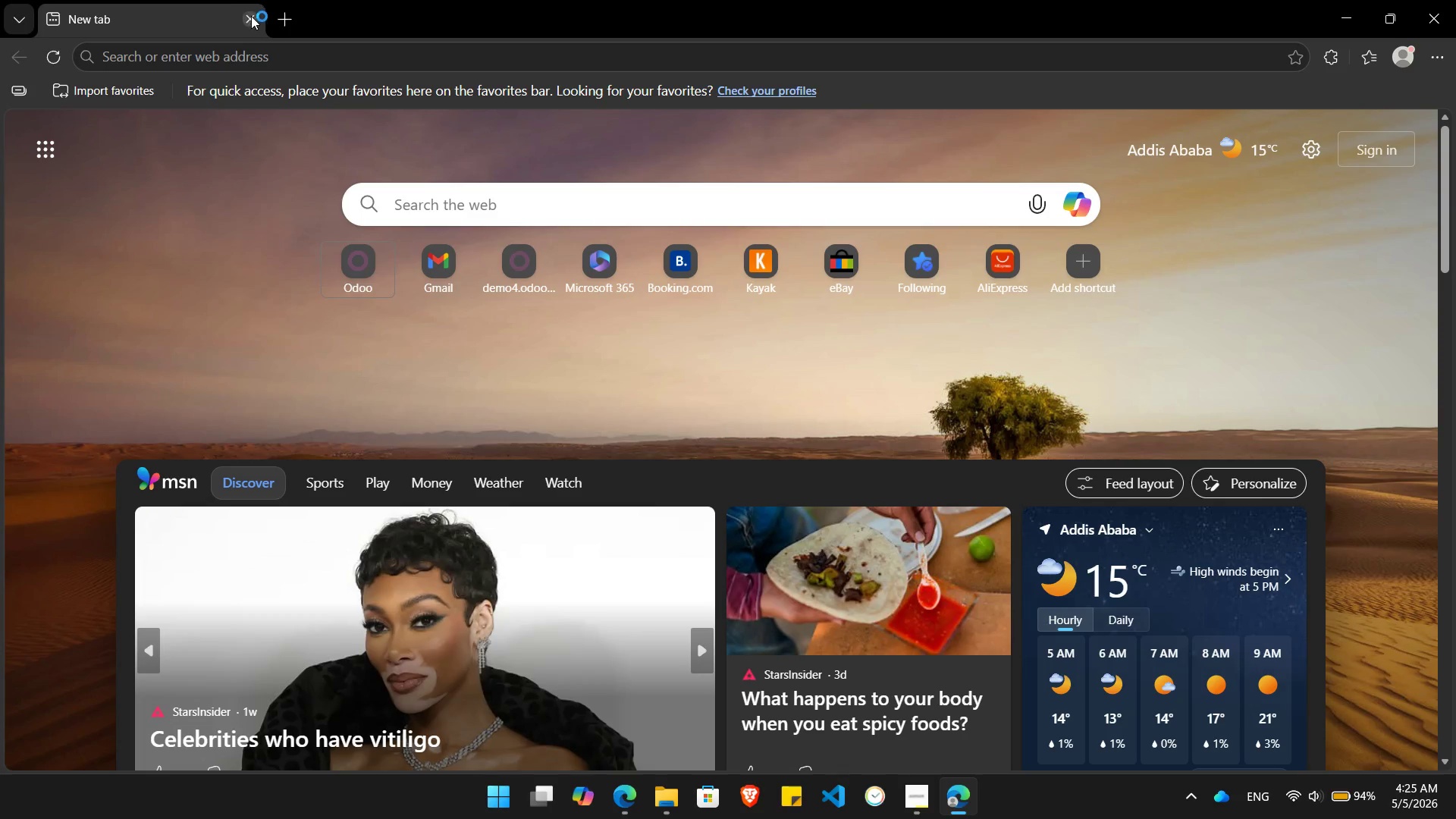 
left_click([251, 18])
 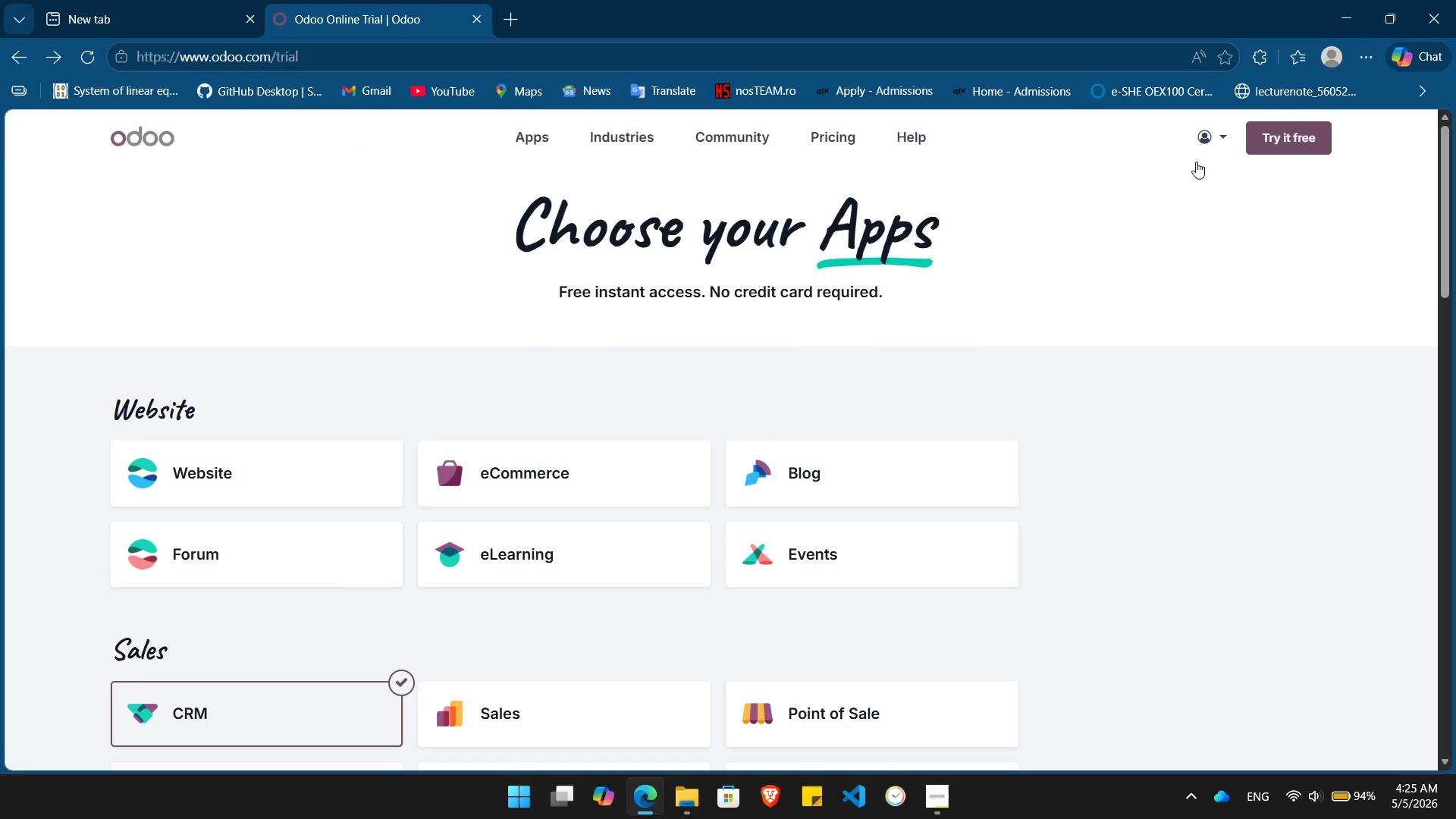 
left_click([1212, 136])
 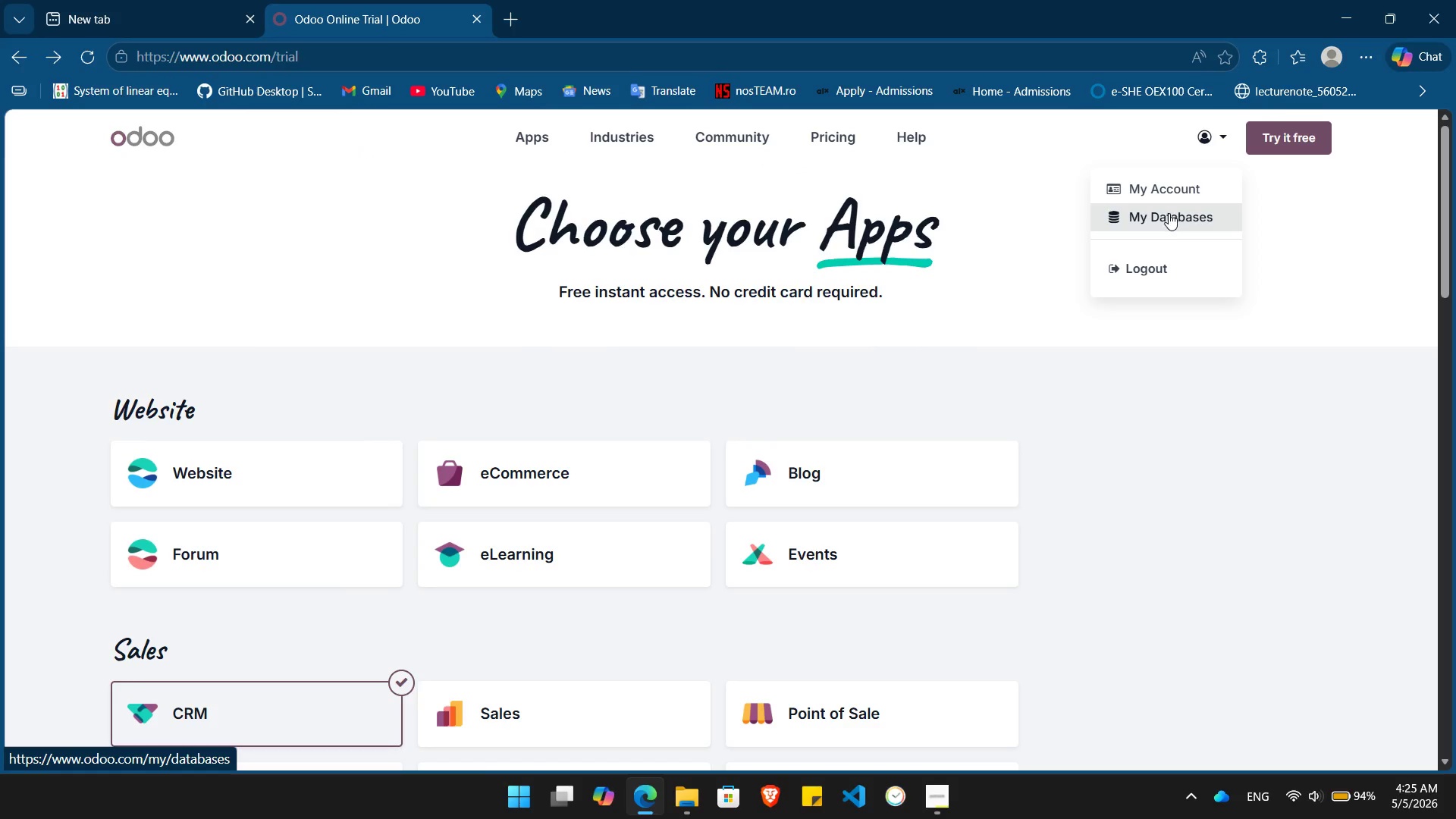 
left_click([1169, 213])
 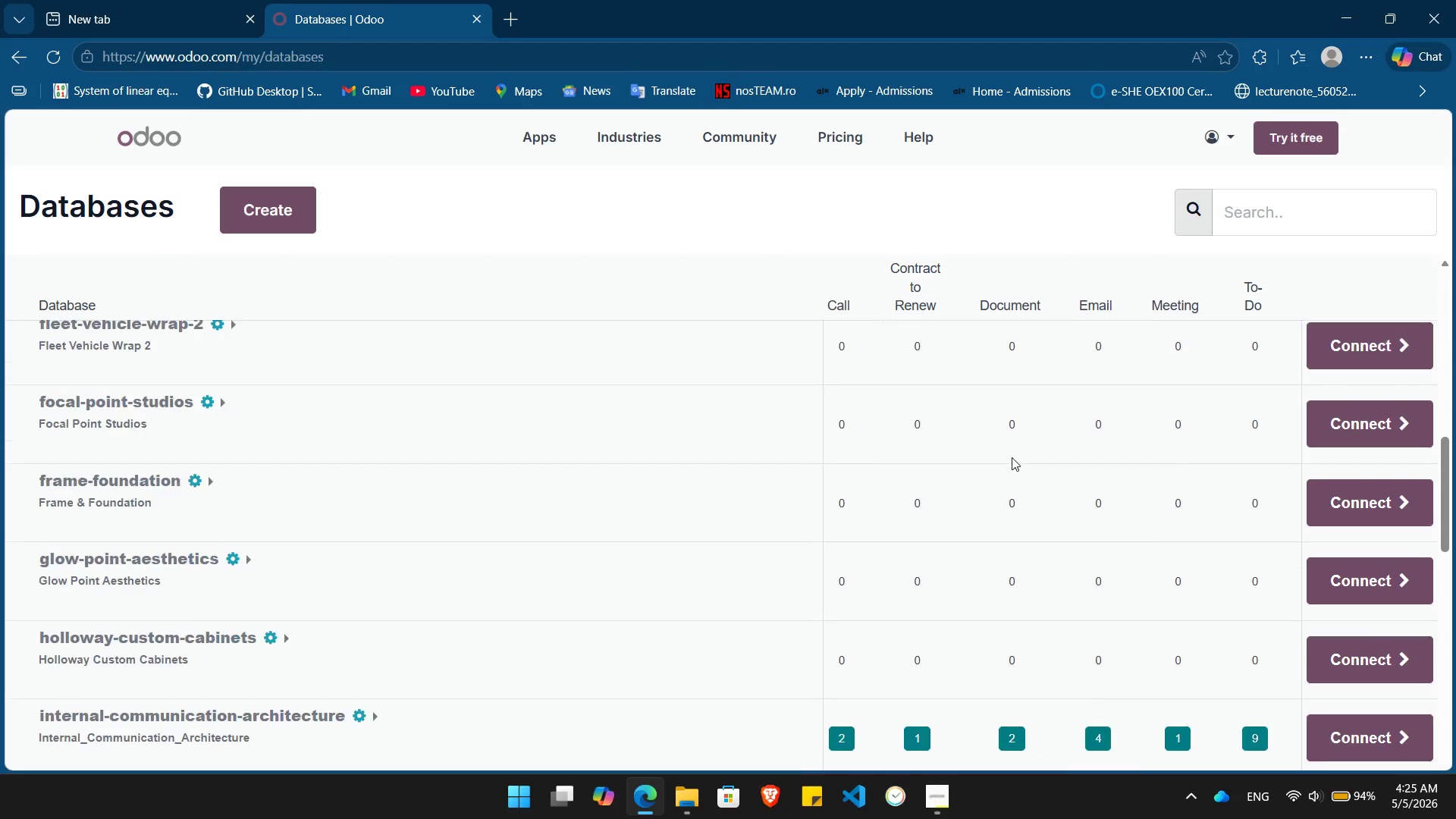 
wait(10.19)
 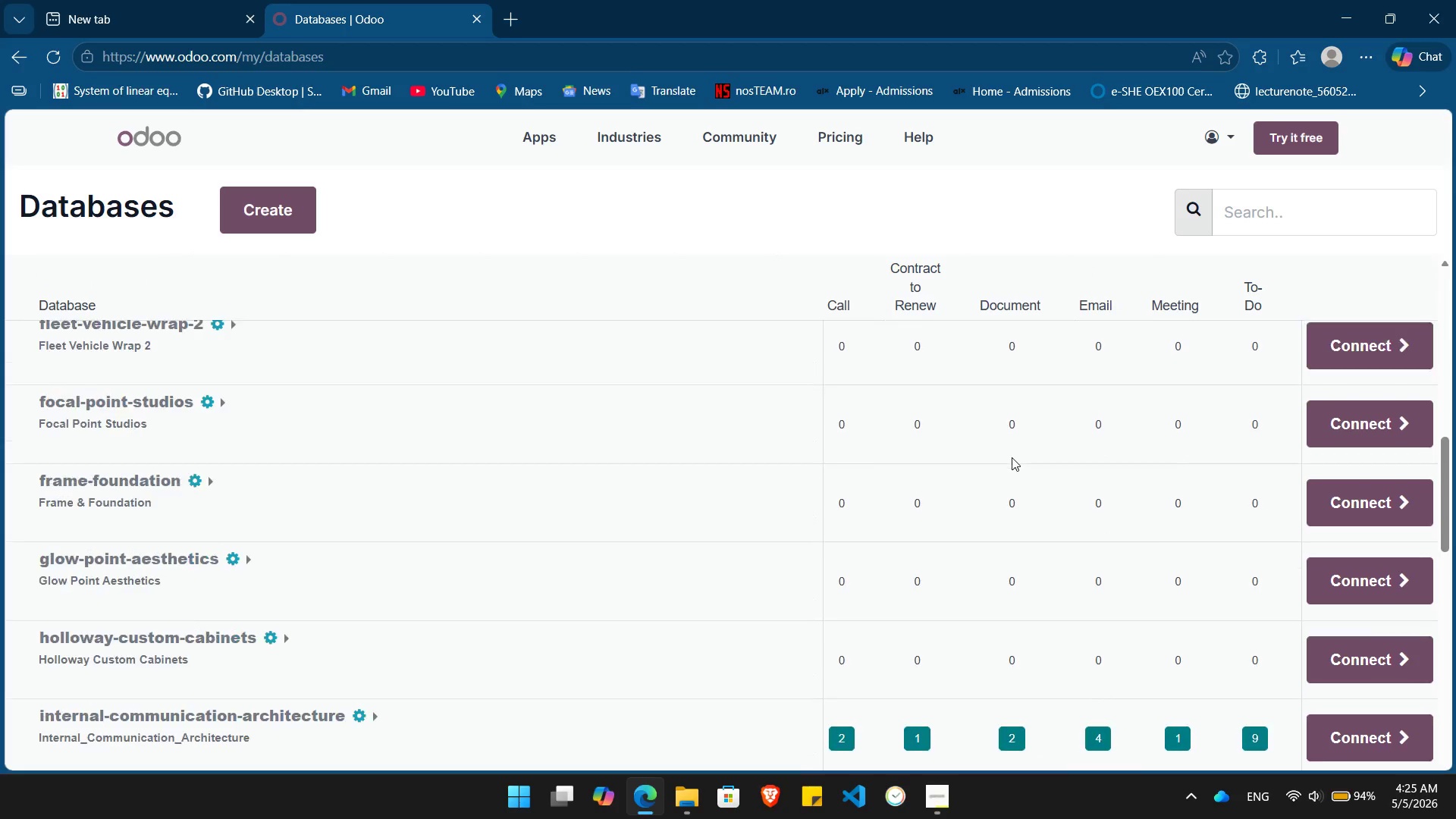 
left_click([1367, 497])
 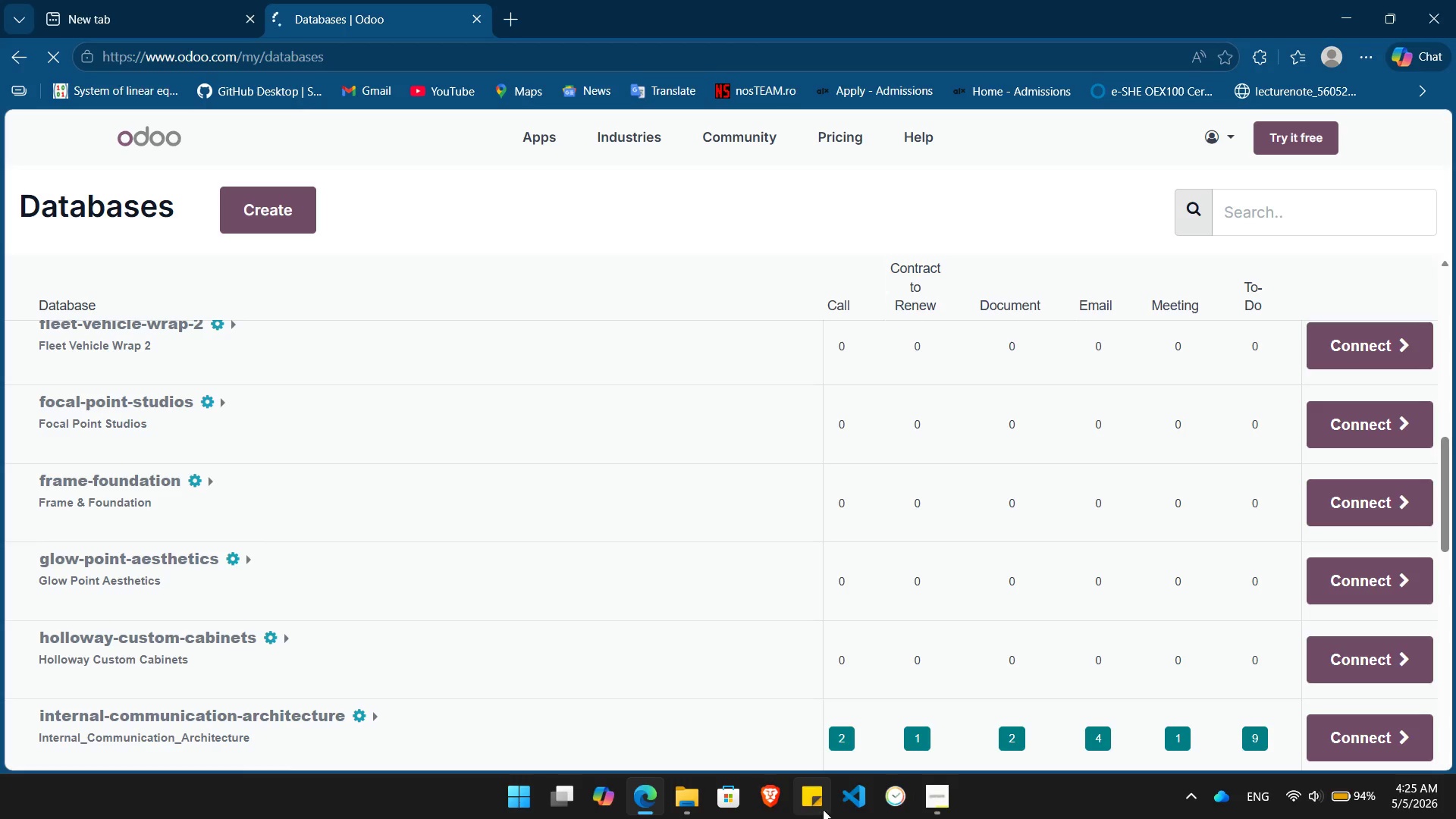 
left_click([941, 804])